 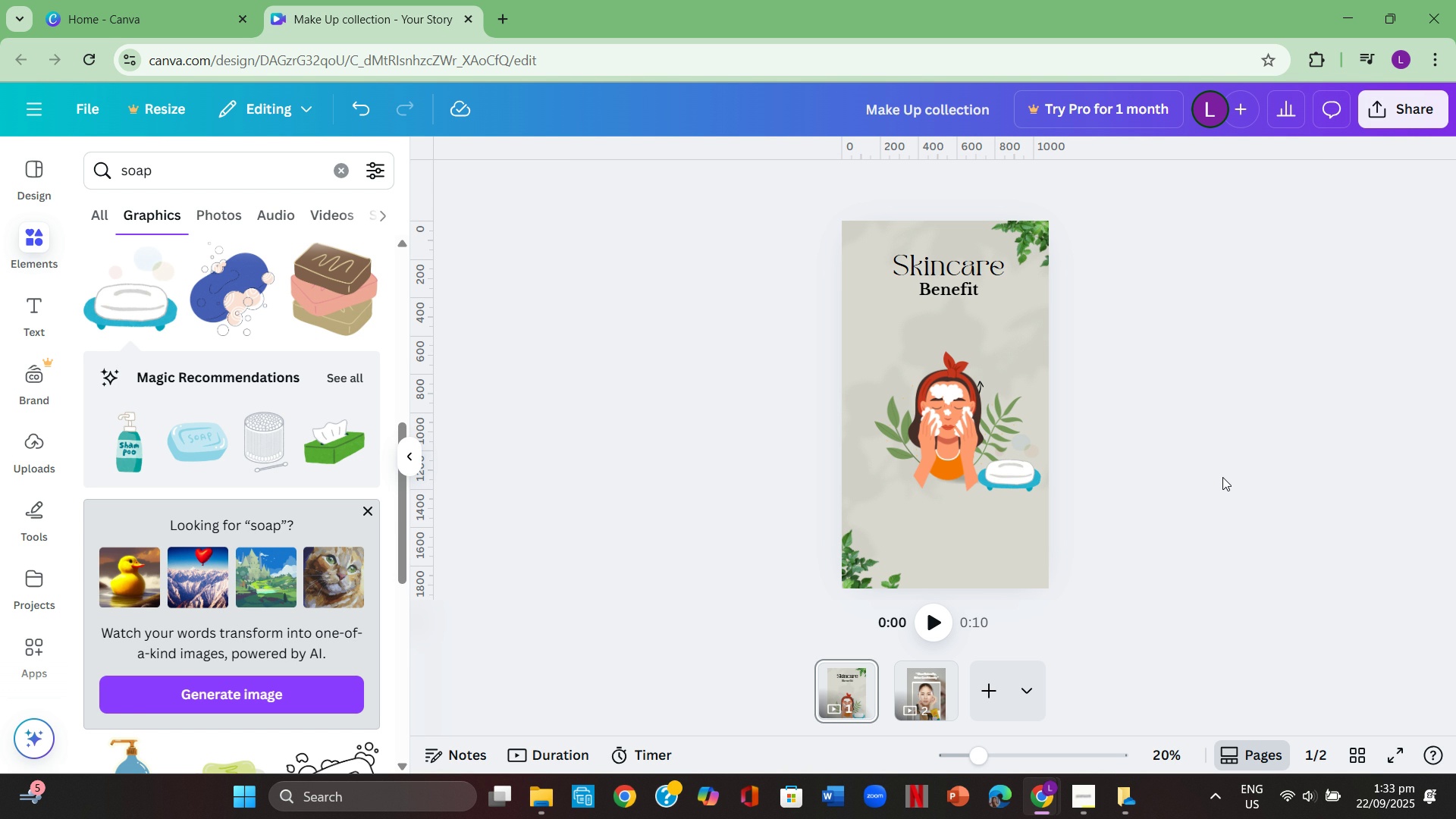 
left_click([1397, 745])
 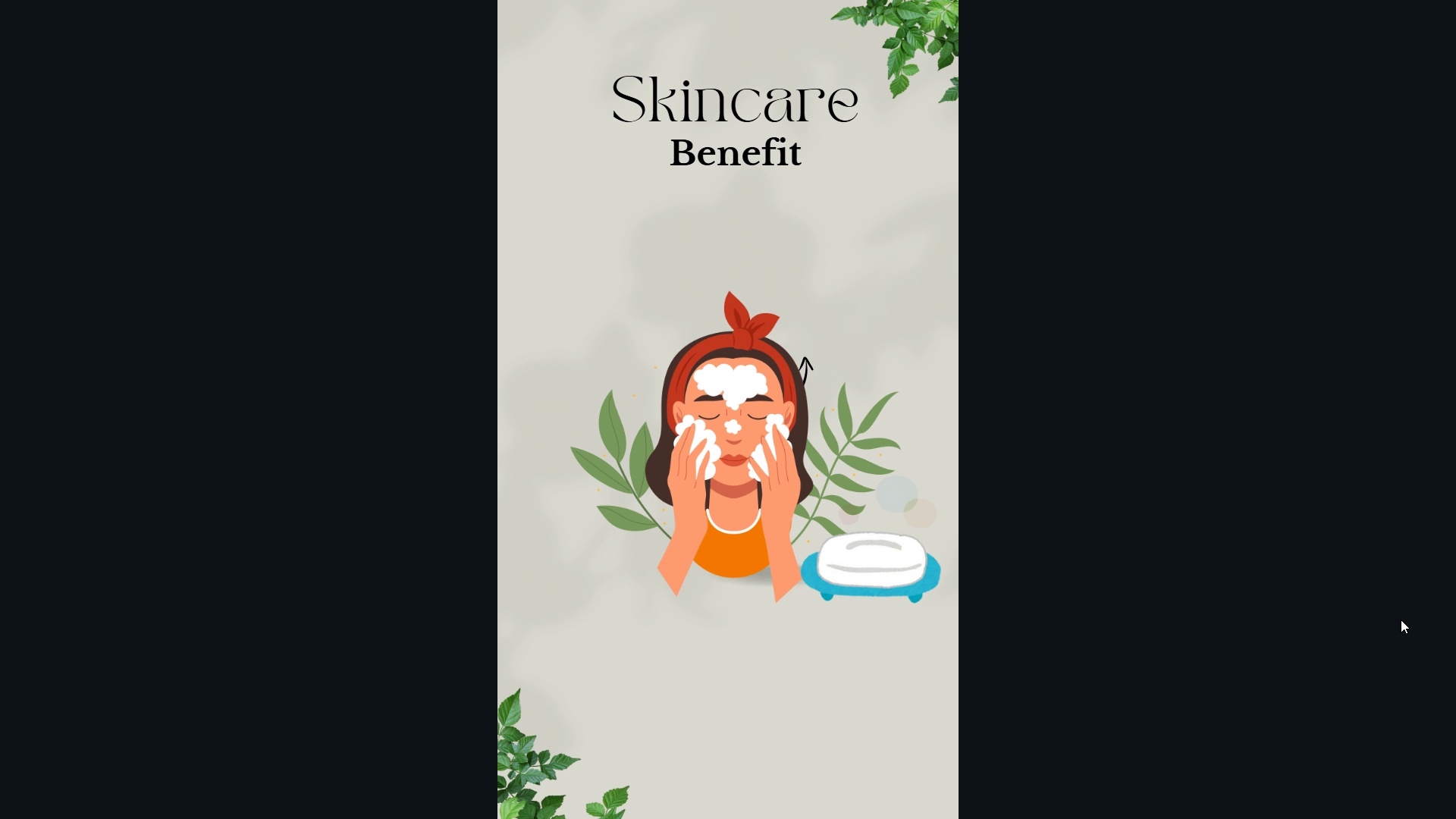 
wait(25.5)
 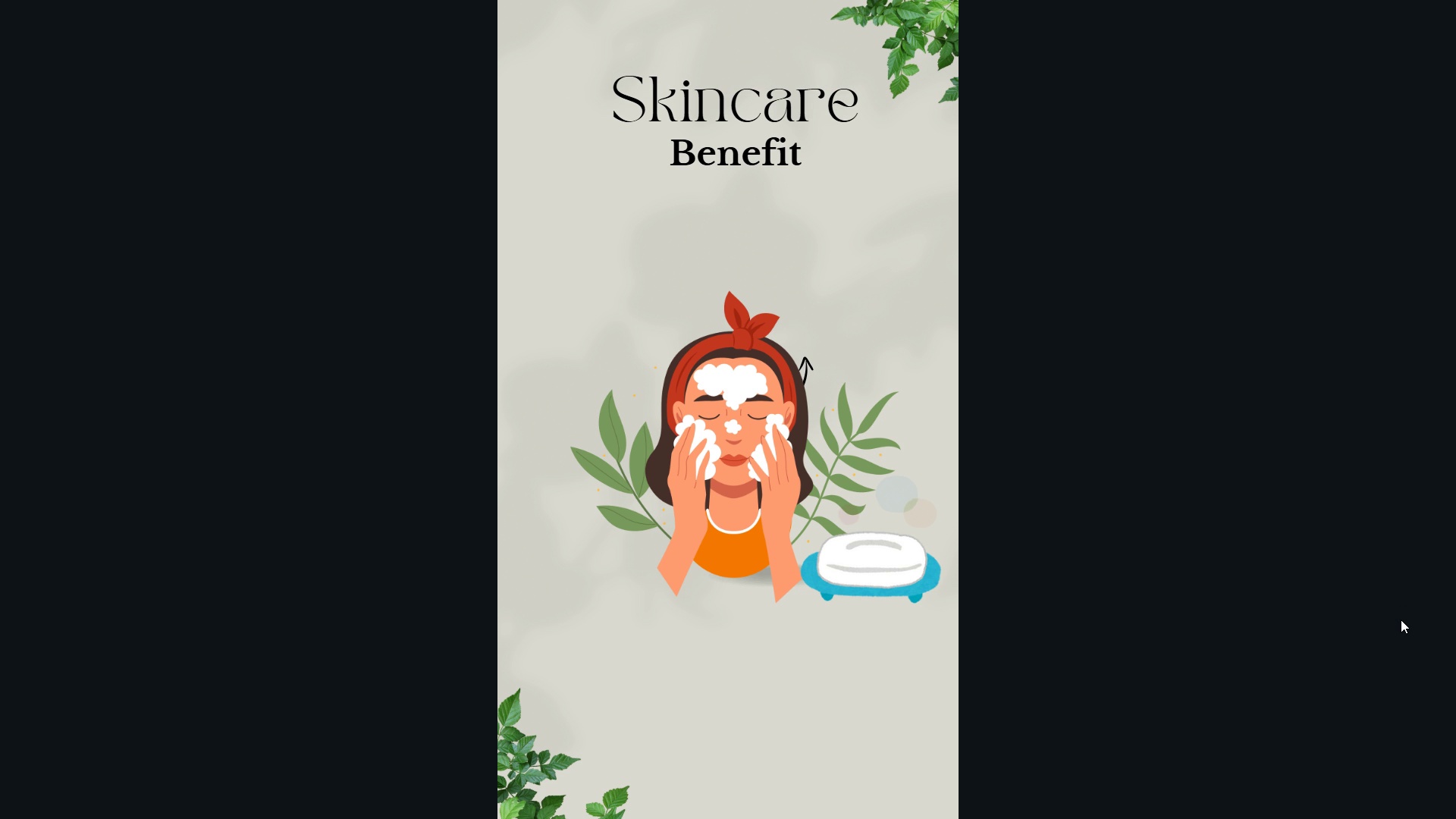 
key(1)
 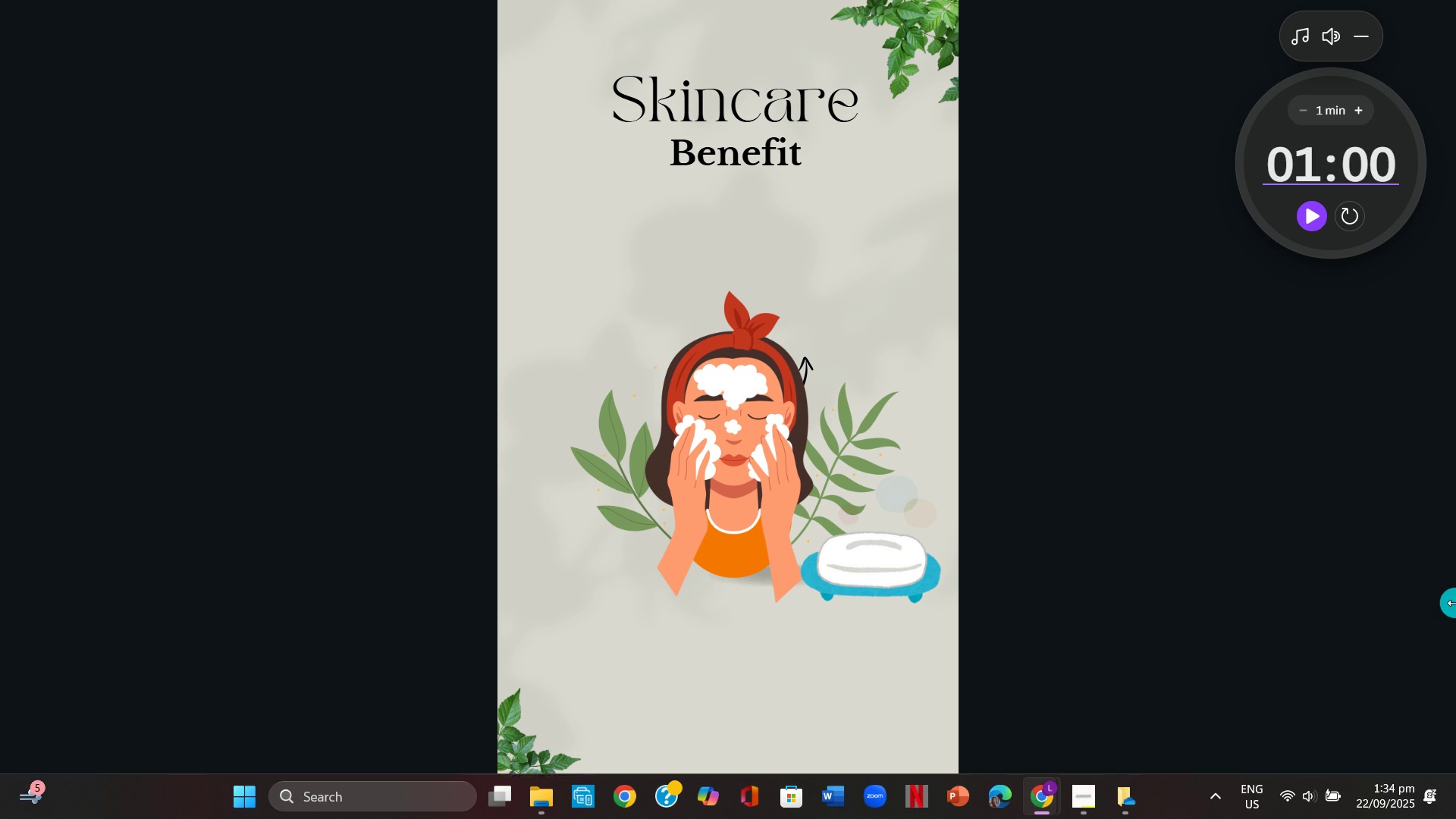 
key(Escape)
 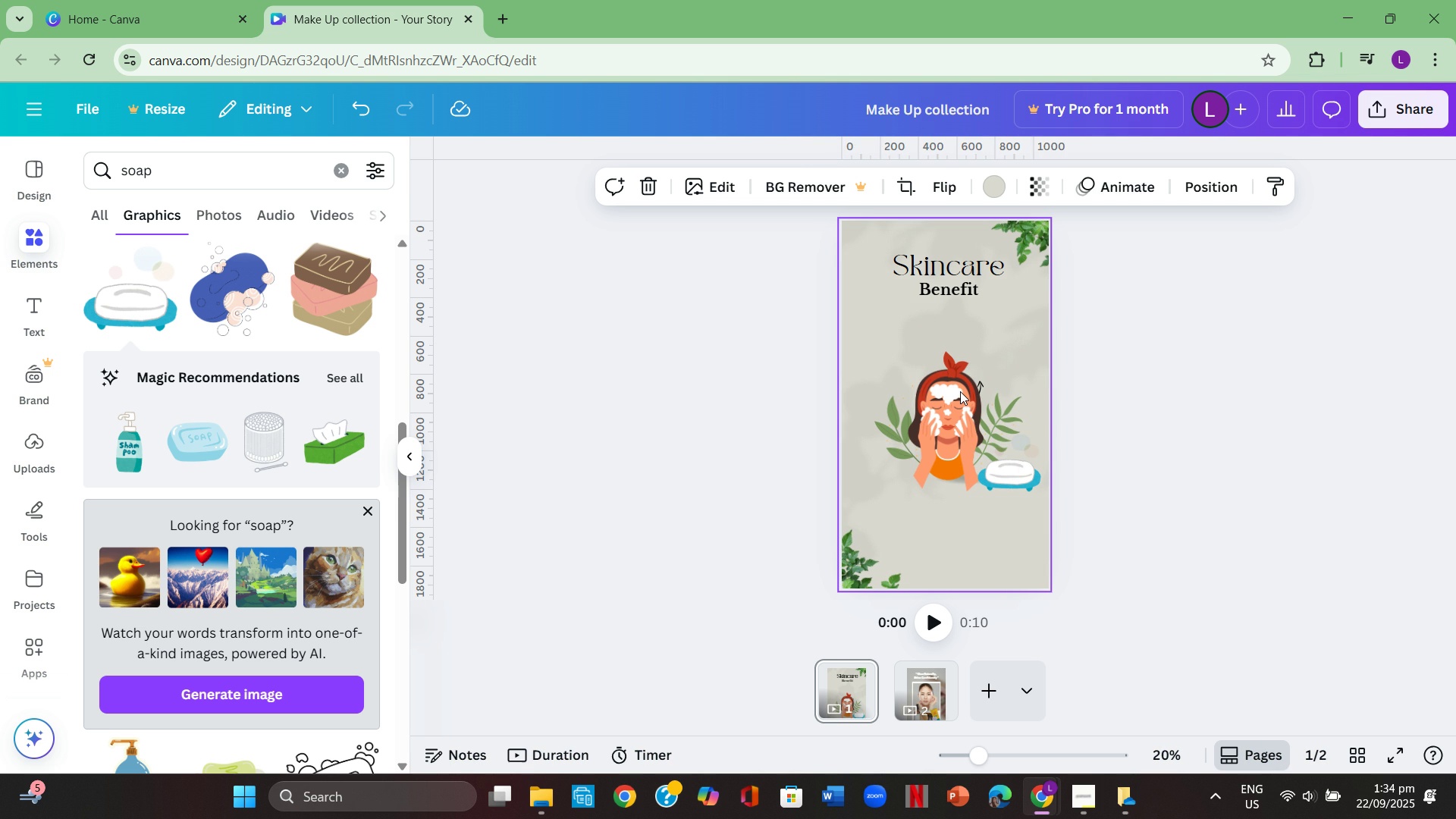 
wait(6.29)
 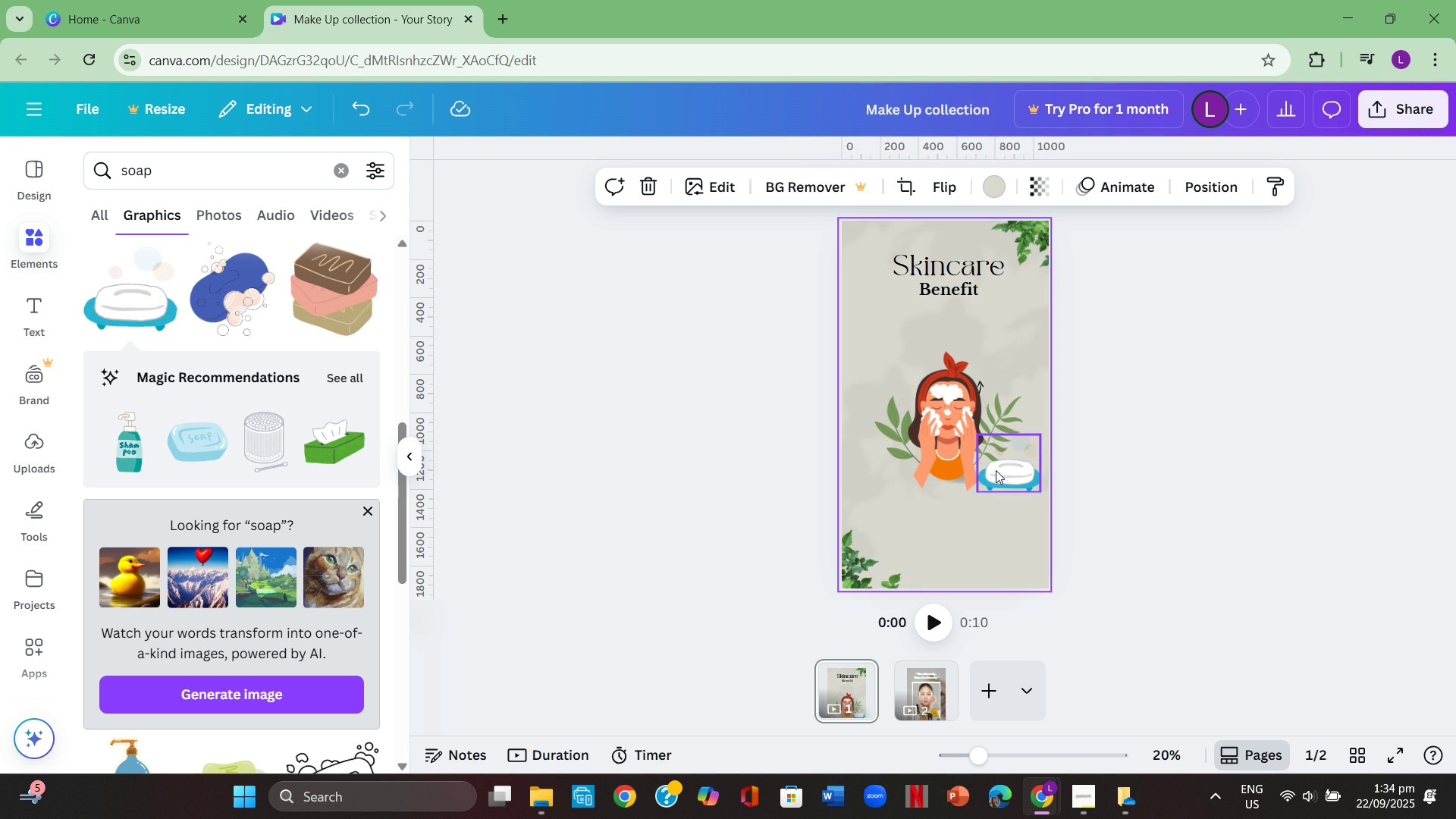 
left_click([960, 391])
 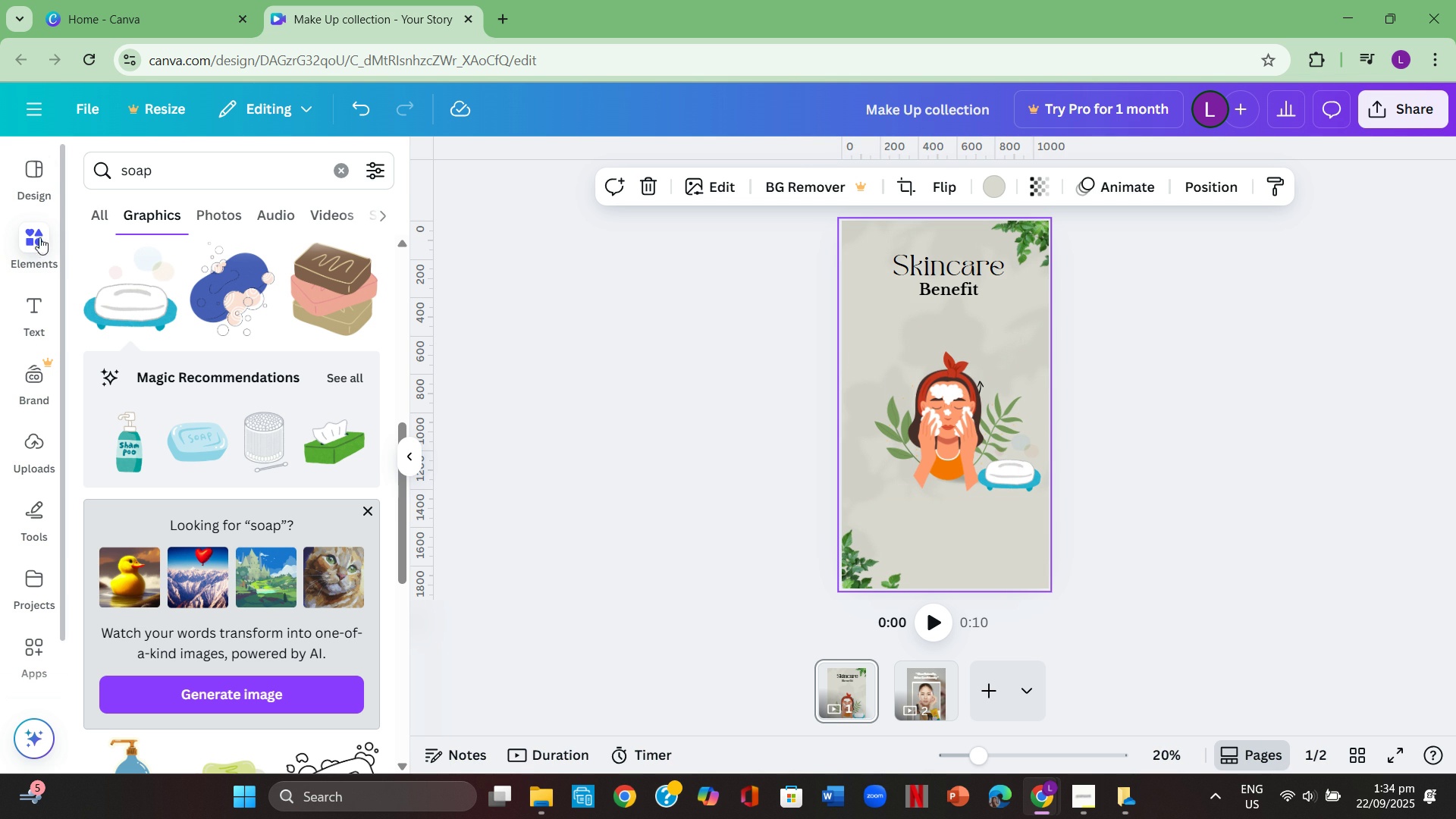 
left_click([48, 310])
 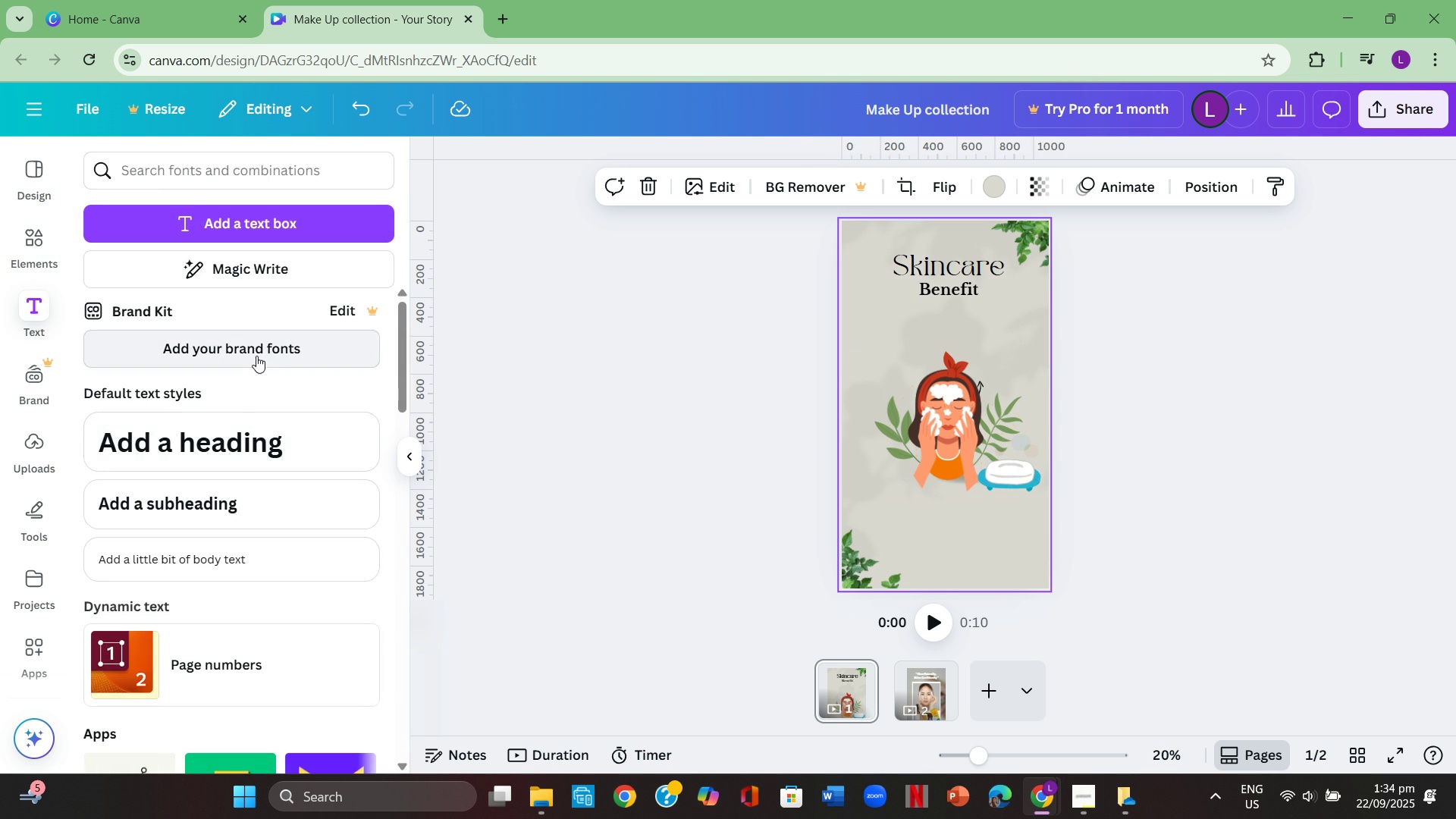 
left_click([256, 356])
 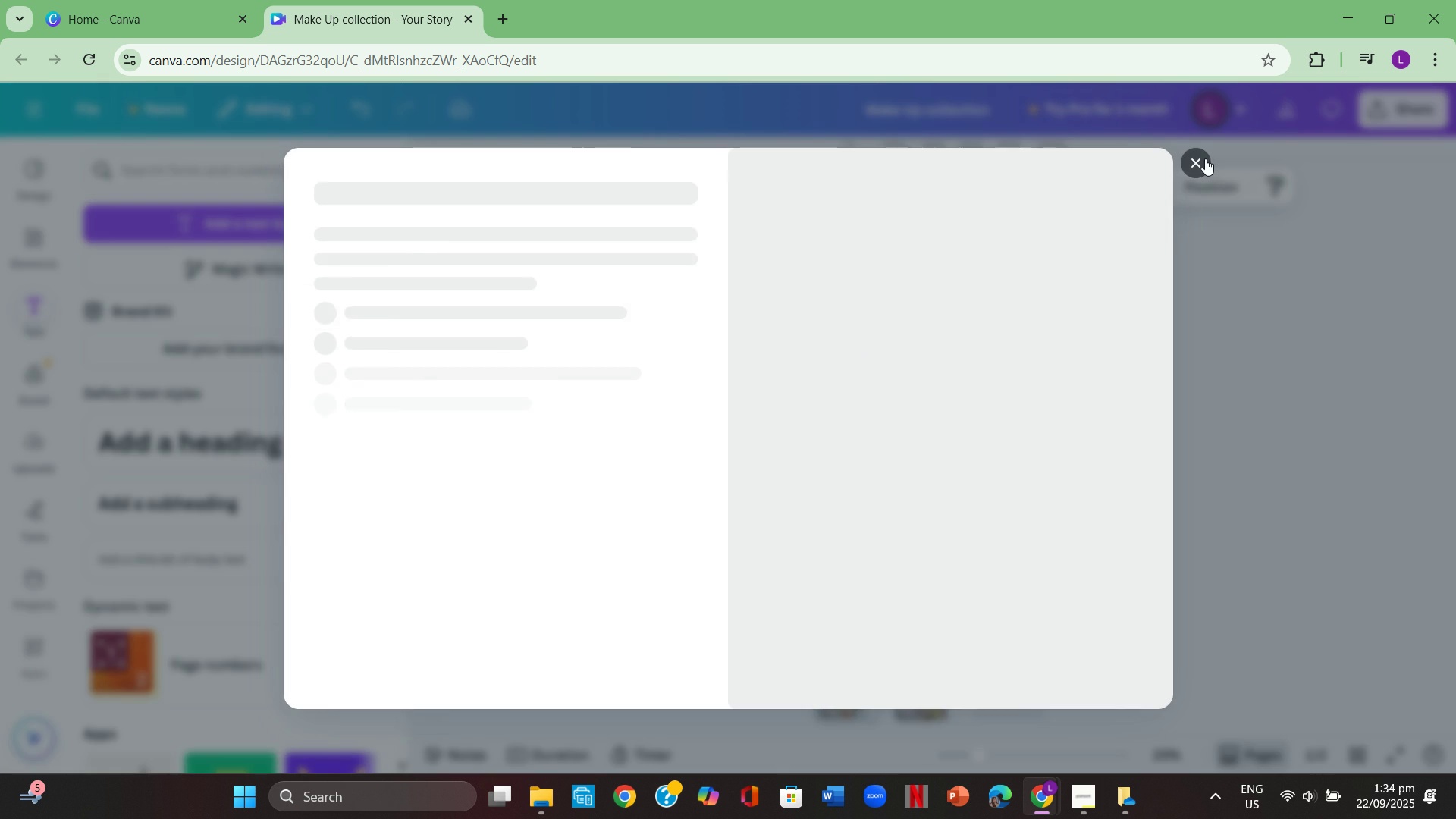 
left_click([1206, 158])
 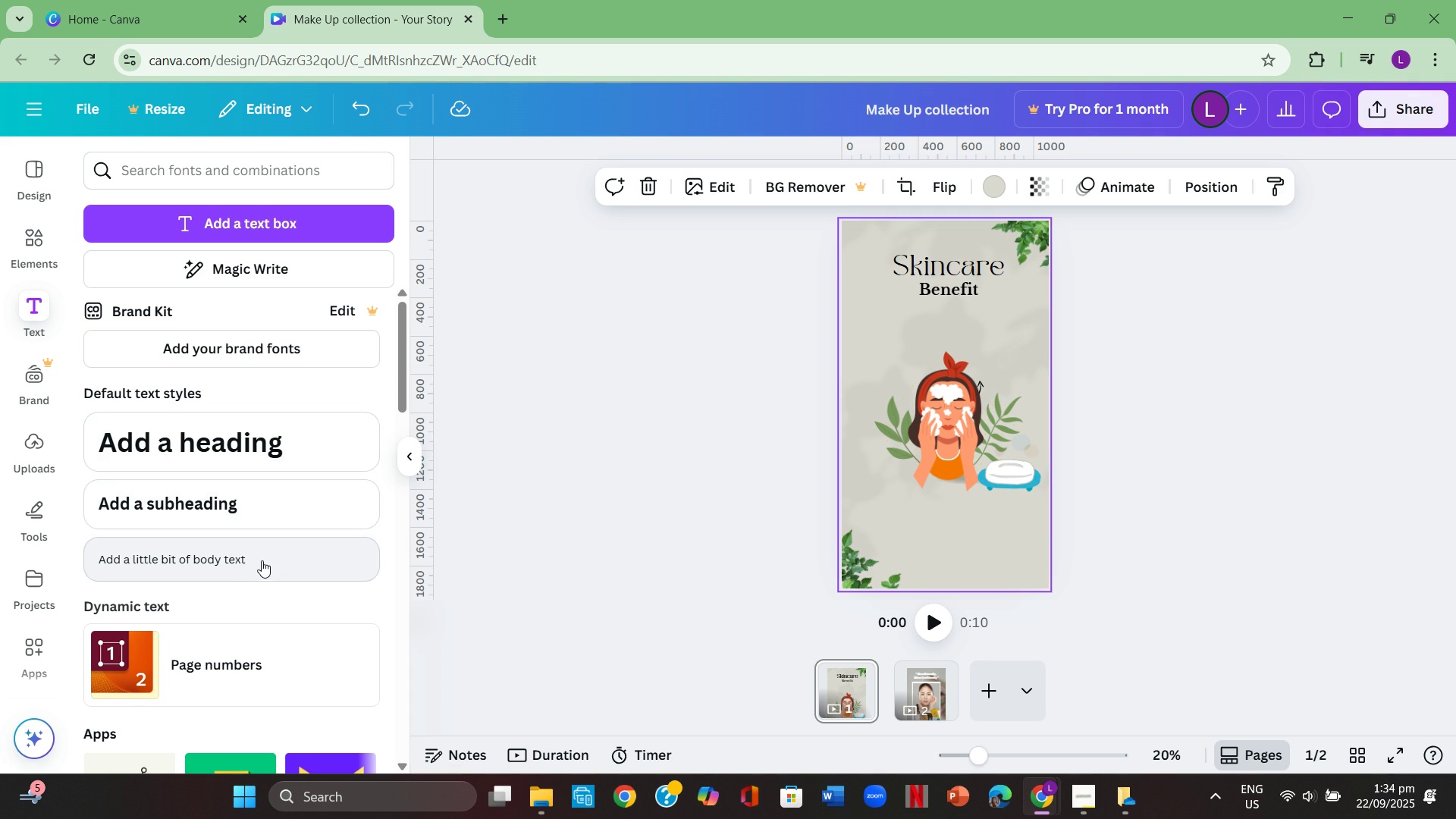 
left_click([268, 497])
 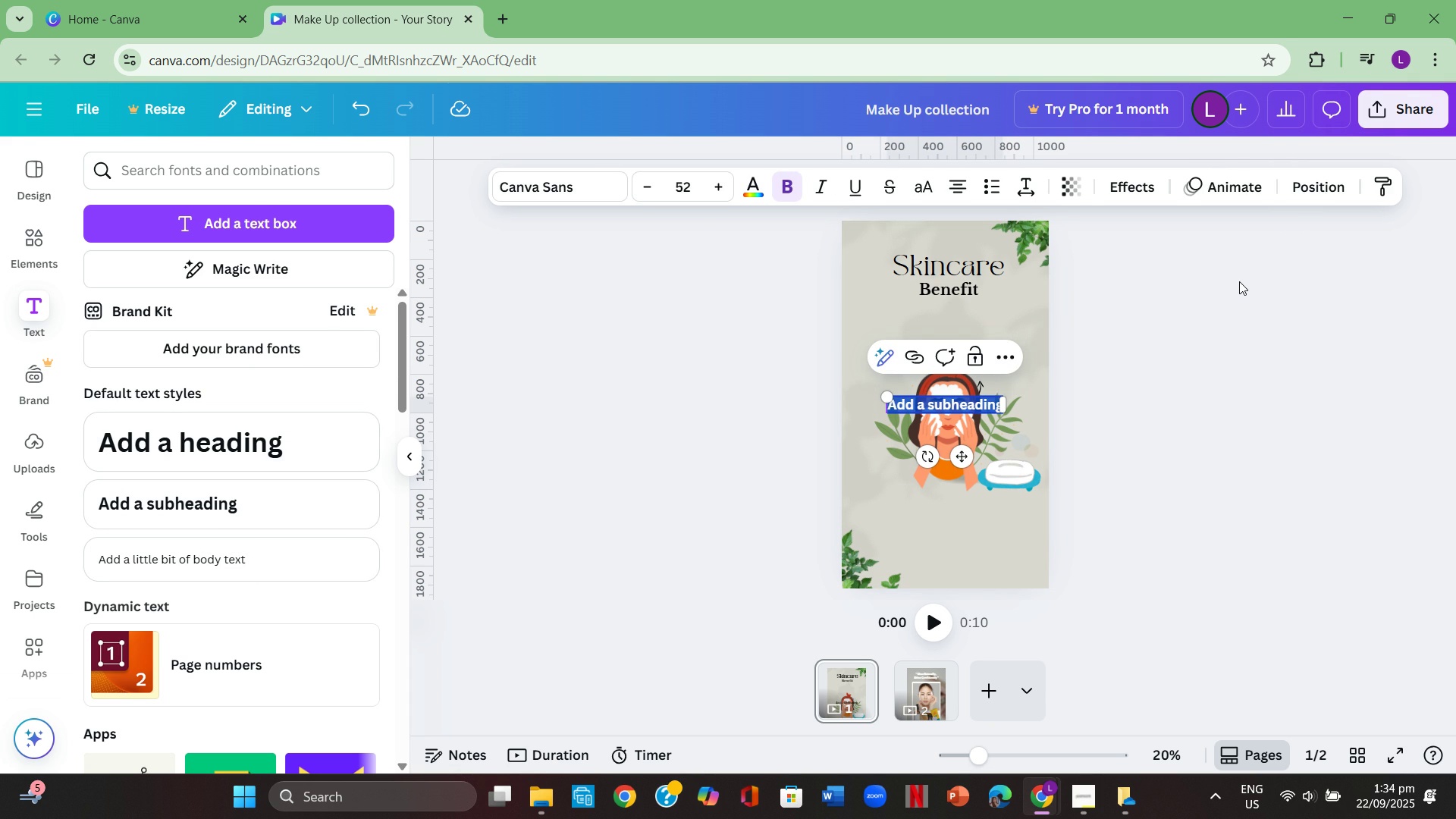 
wait(6.16)
 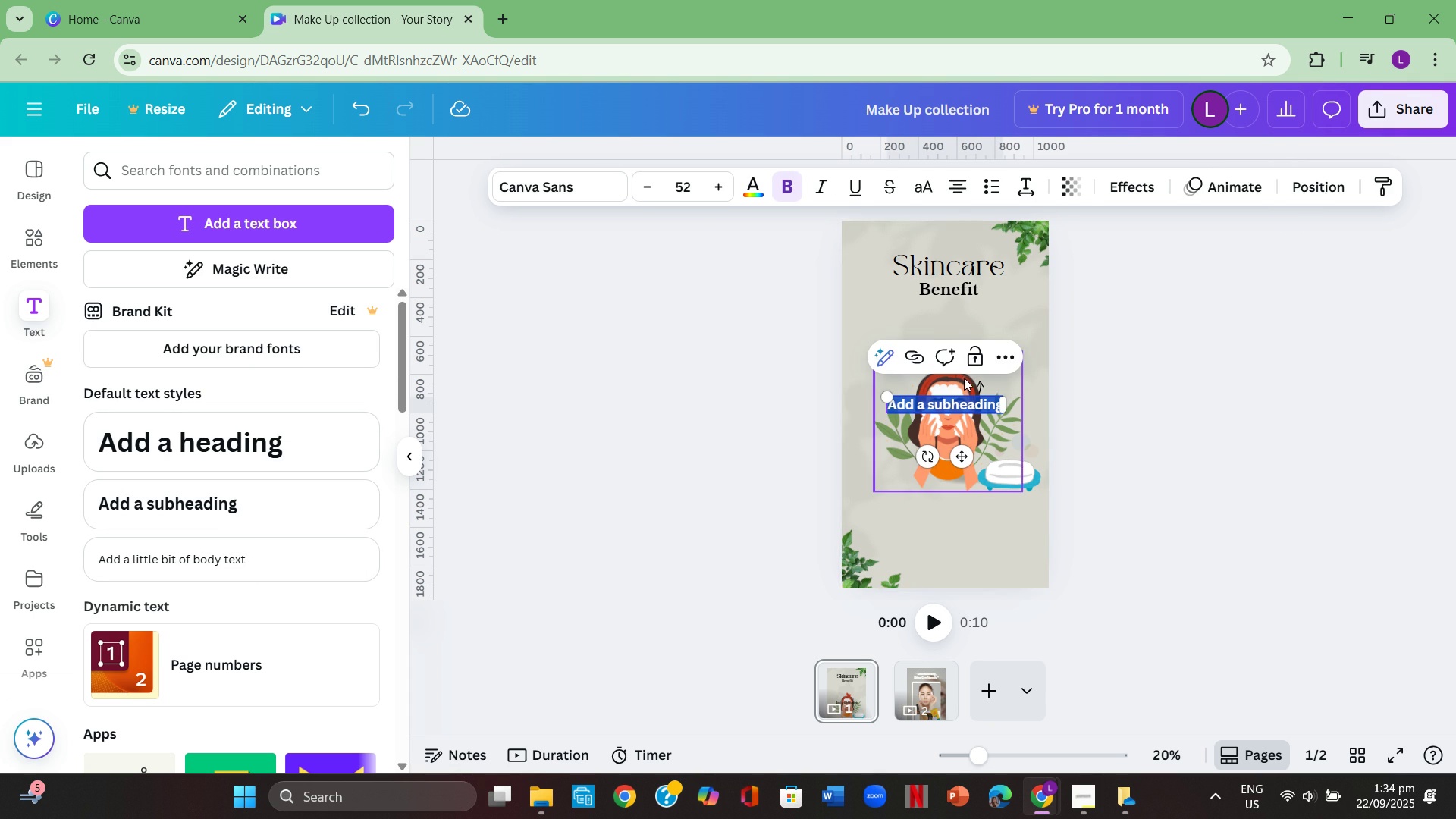 
key(1)
 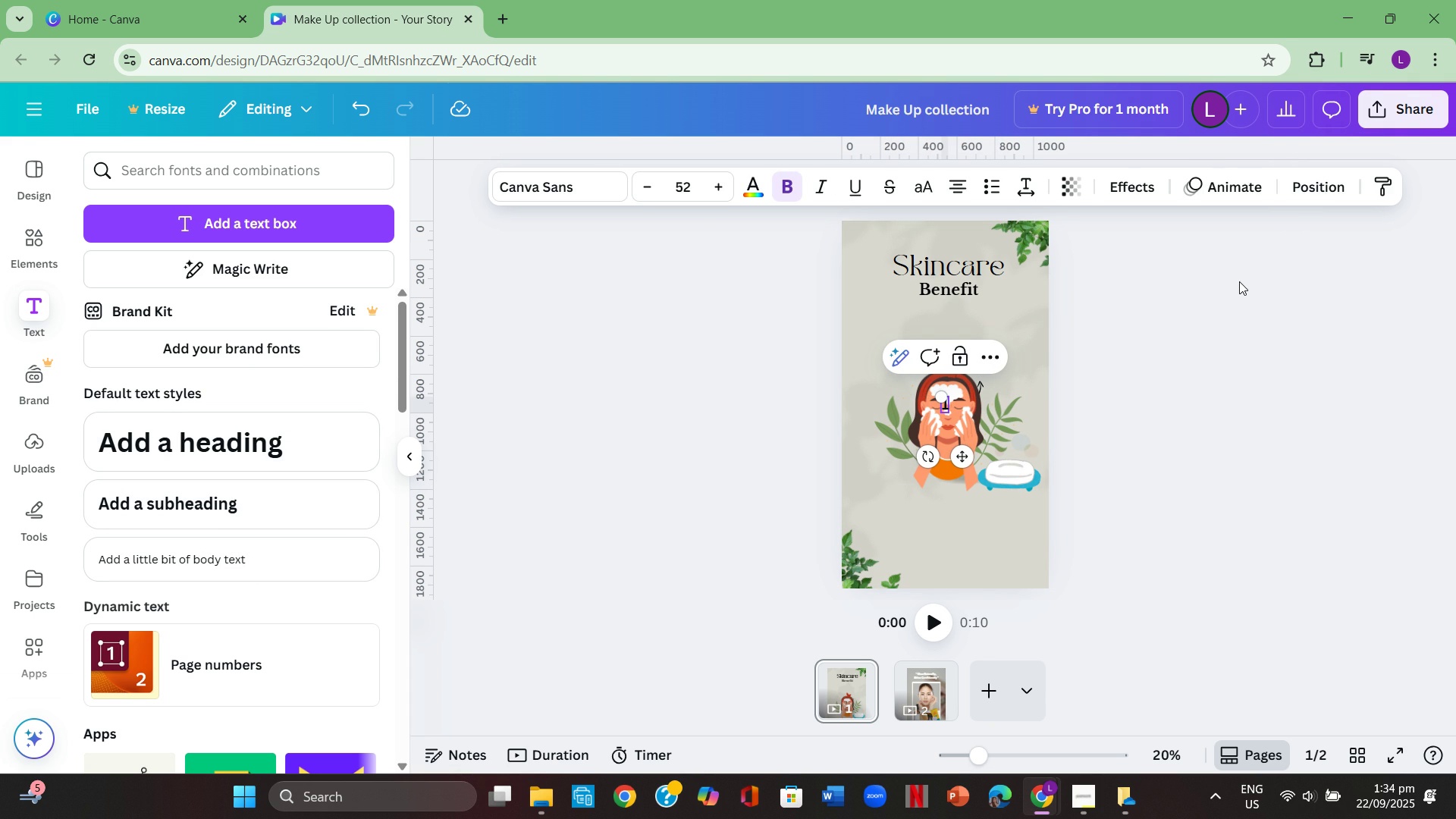 
key(Period)
 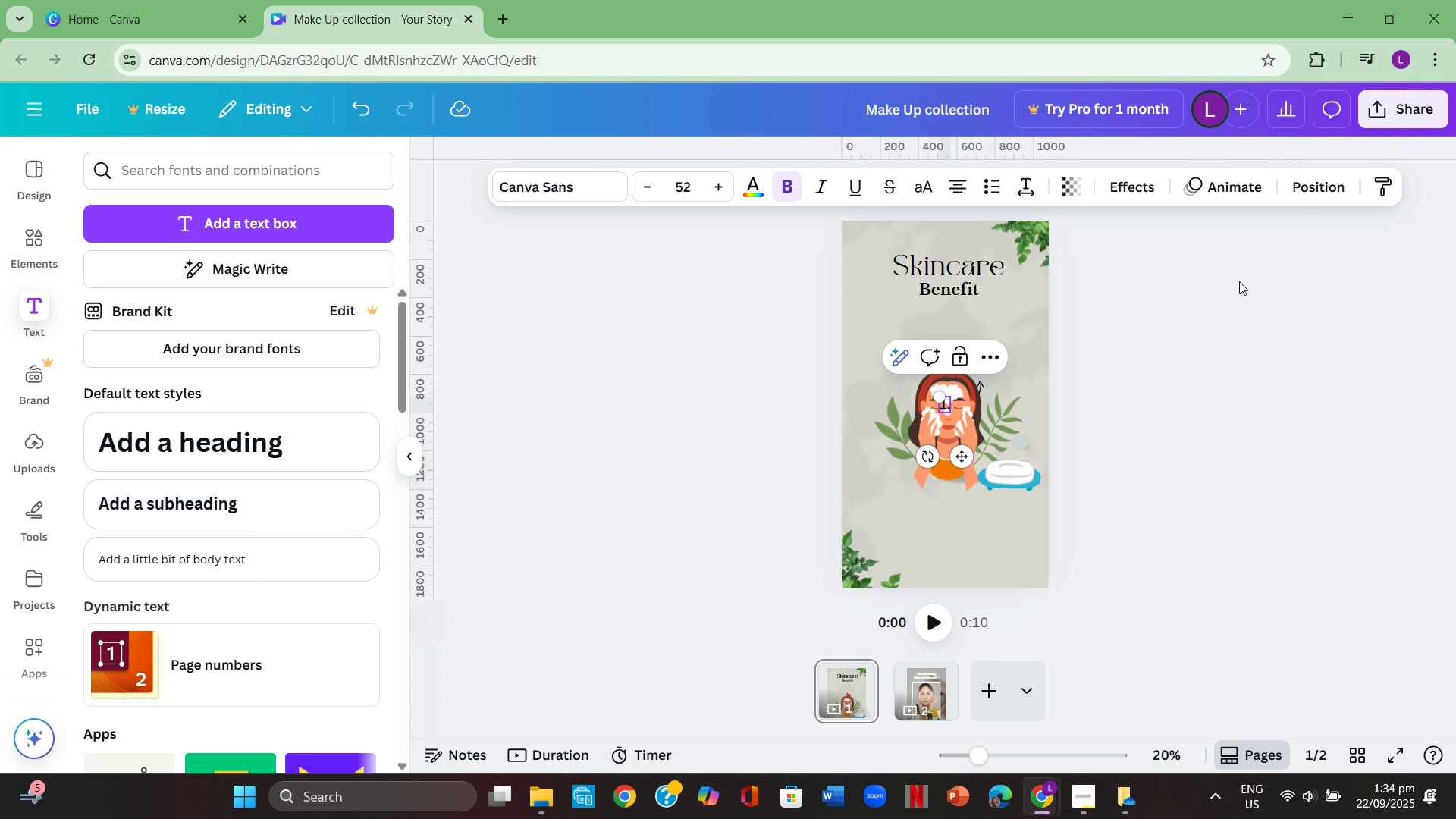 
type( main)
key(Backspace)
key(Backspace)
key(Backspace)
key(Backspace)
type(Manintain Healthy Skin. )
 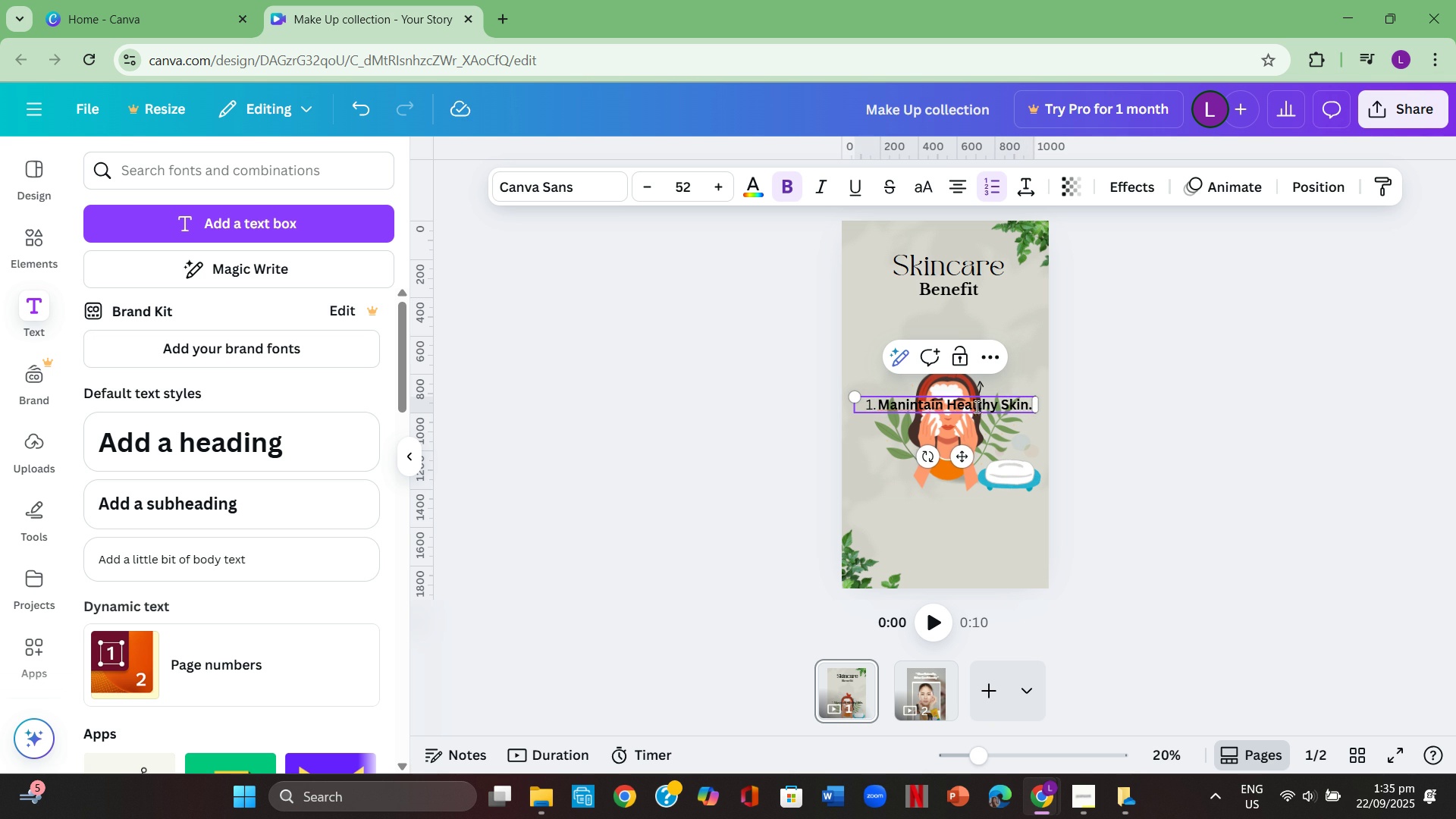 
left_click([1107, 415])